 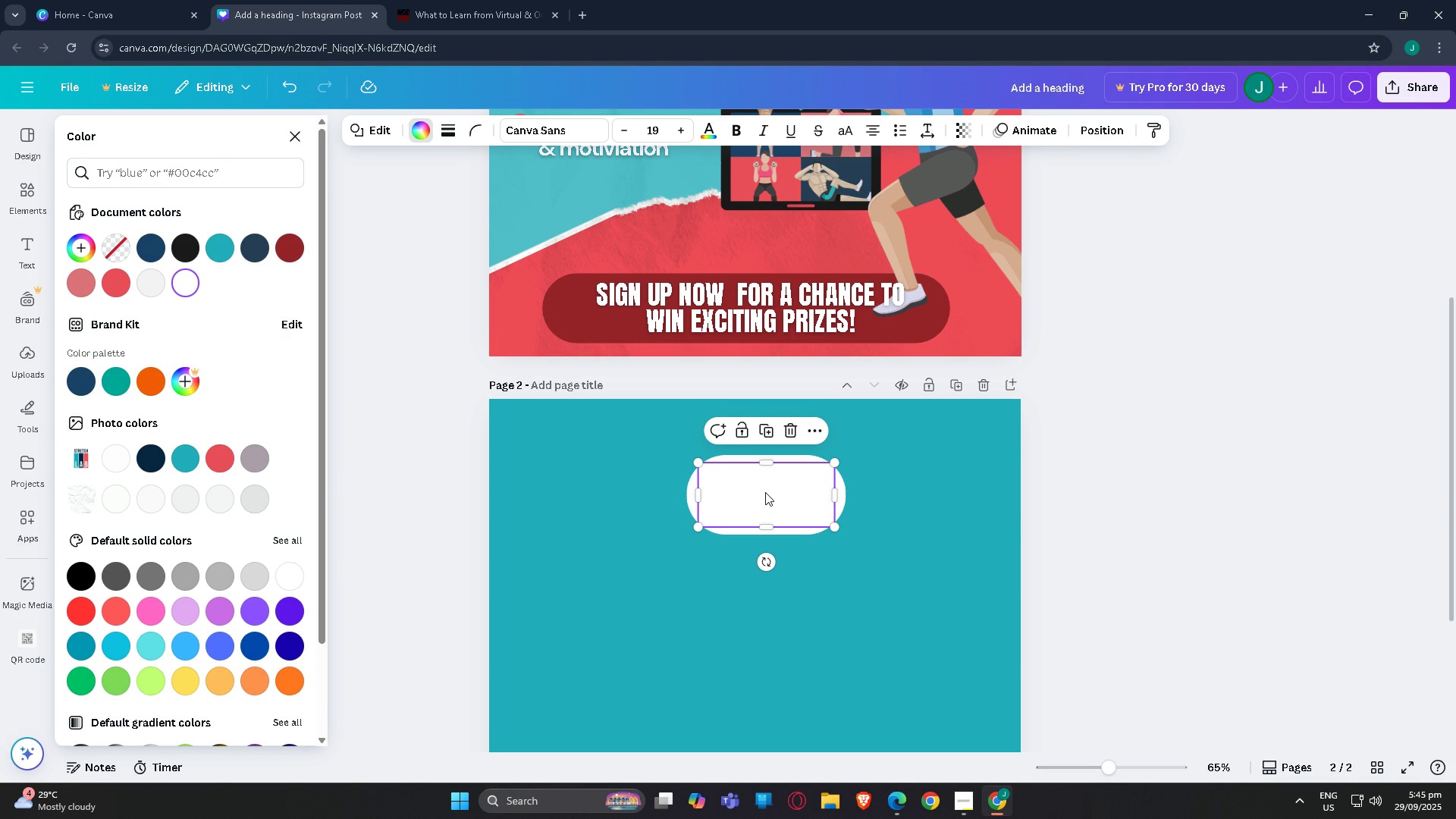 
left_click([431, 130])
 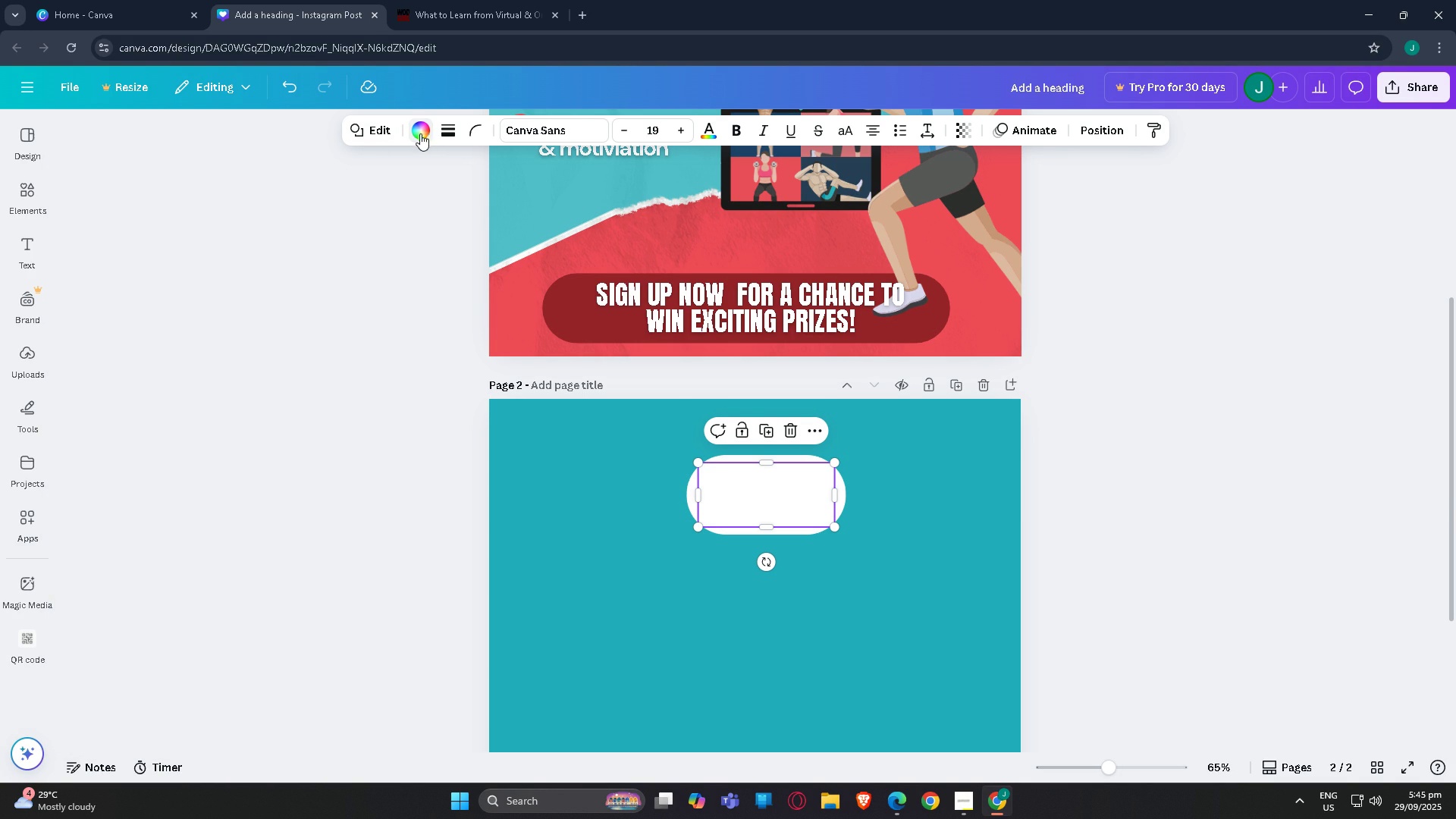 
left_click([422, 132])
 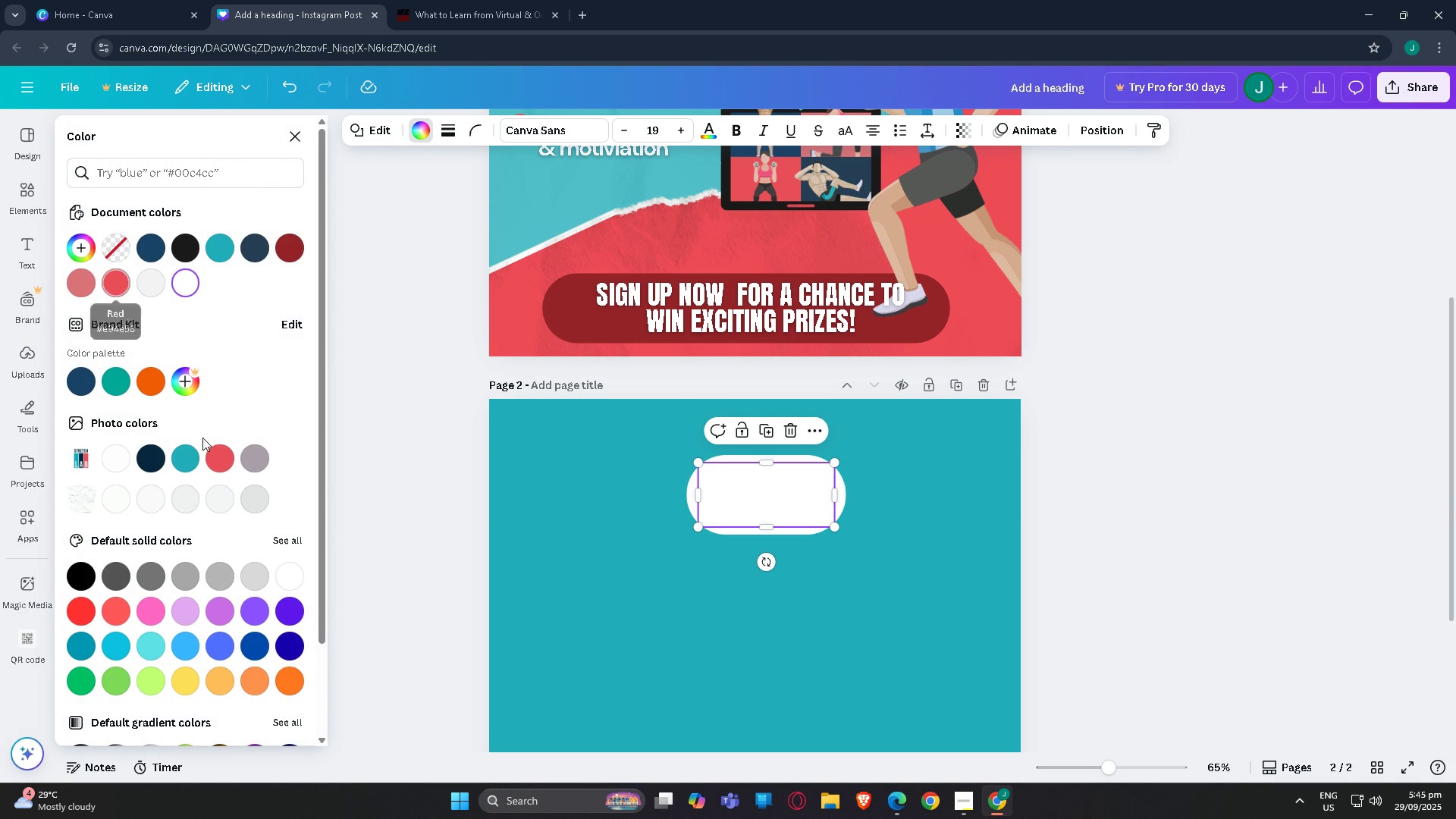 
left_click([209, 450])
 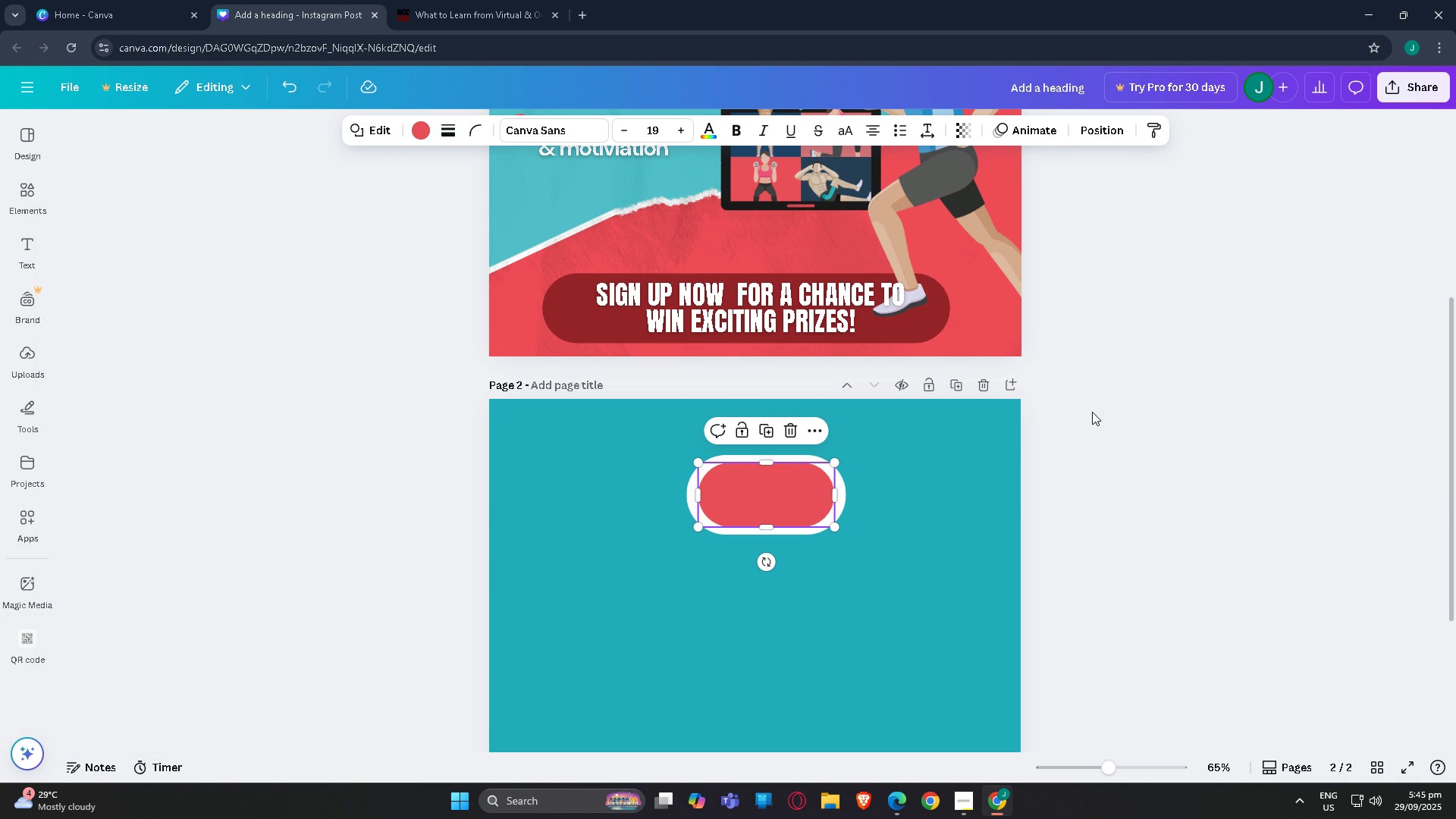 
double_click([1099, 411])
 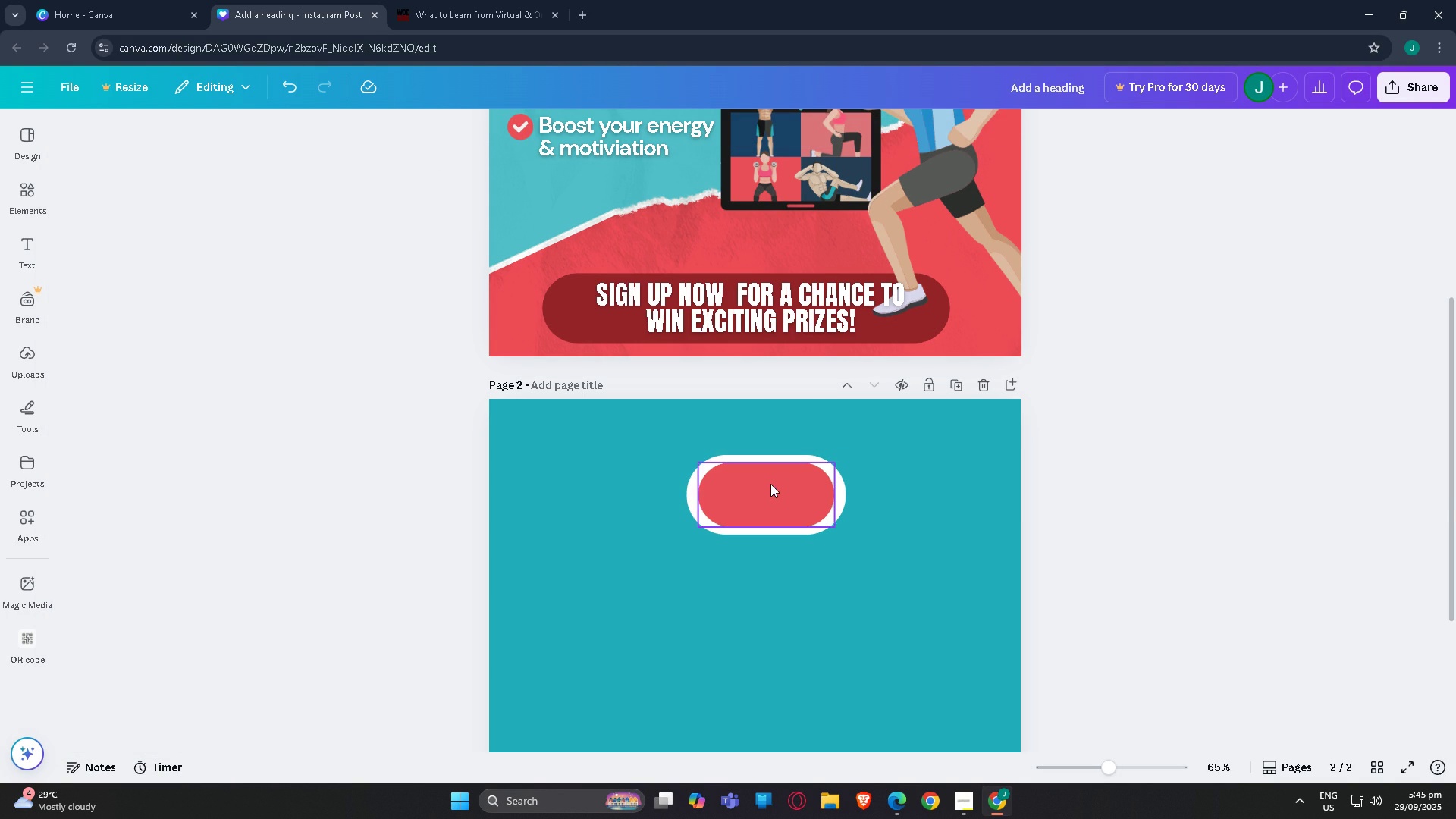 
left_click([768, 485])